 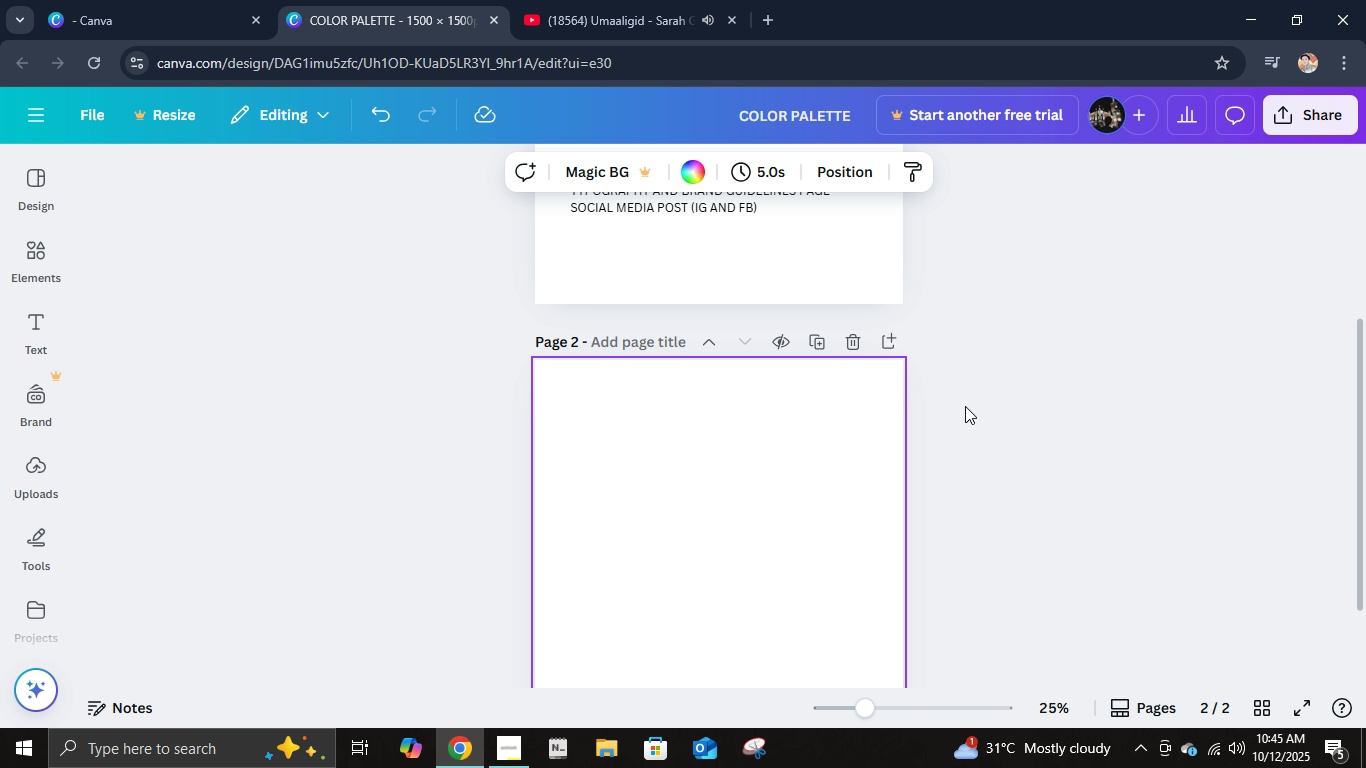 
scroll: coordinate [965, 406], scroll_direction: down, amount: 4.0
 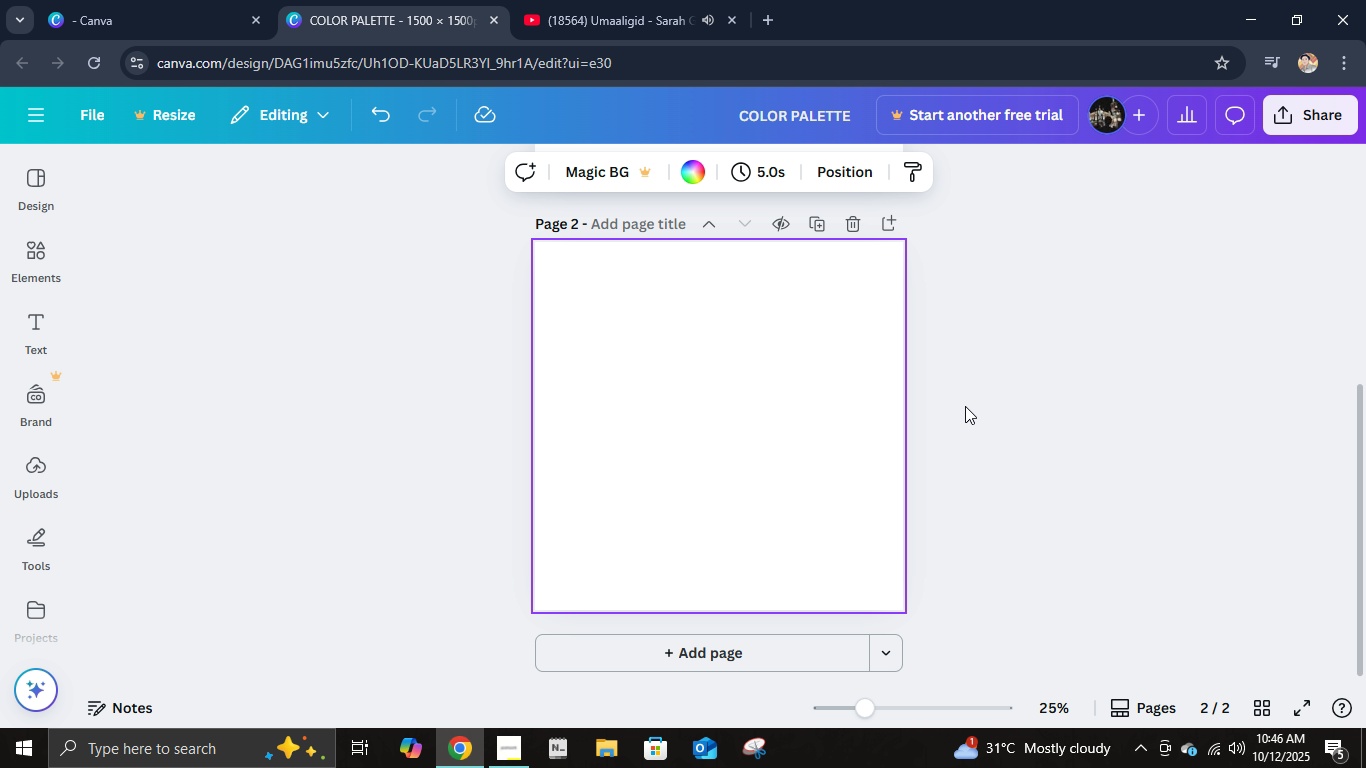 
scroll: coordinate [965, 406], scroll_direction: up, amount: 4.0
 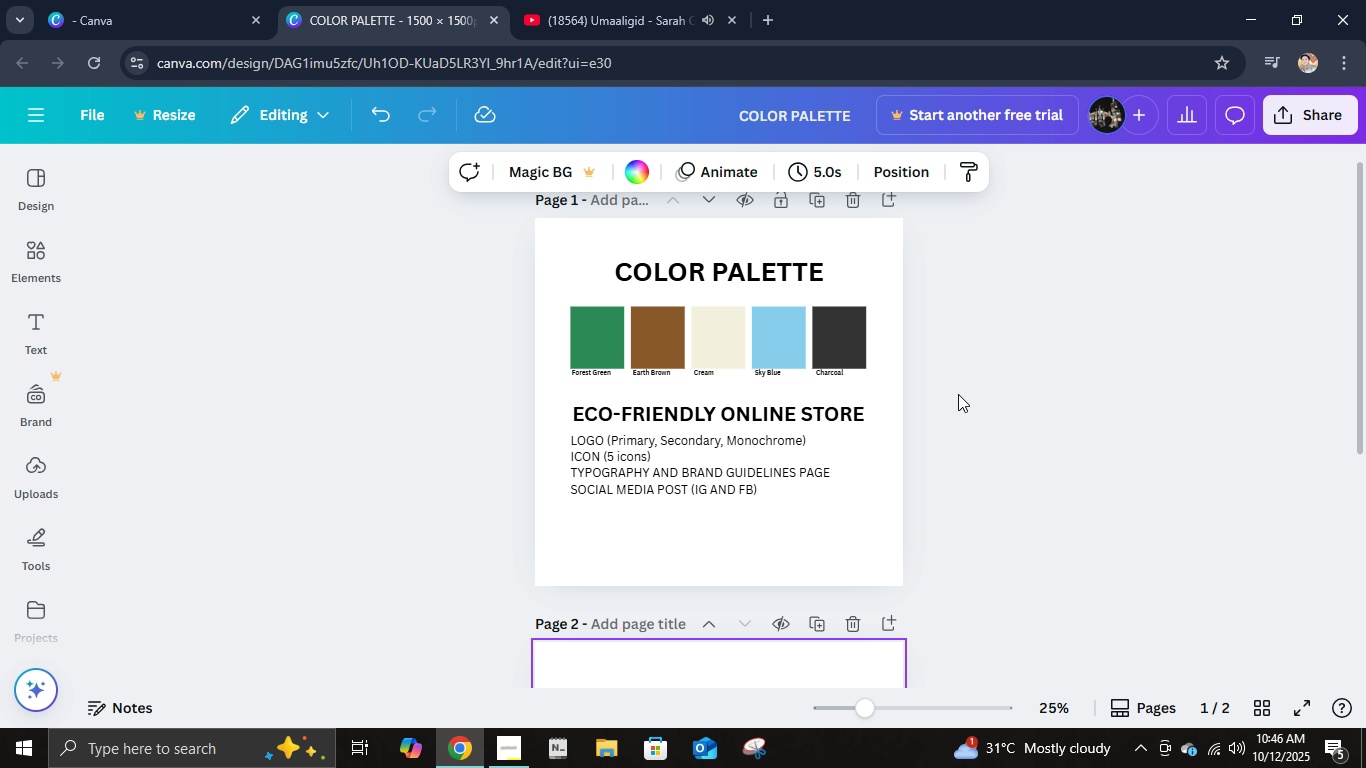 
scroll: coordinate [918, 388], scroll_direction: down, amount: 3.0
 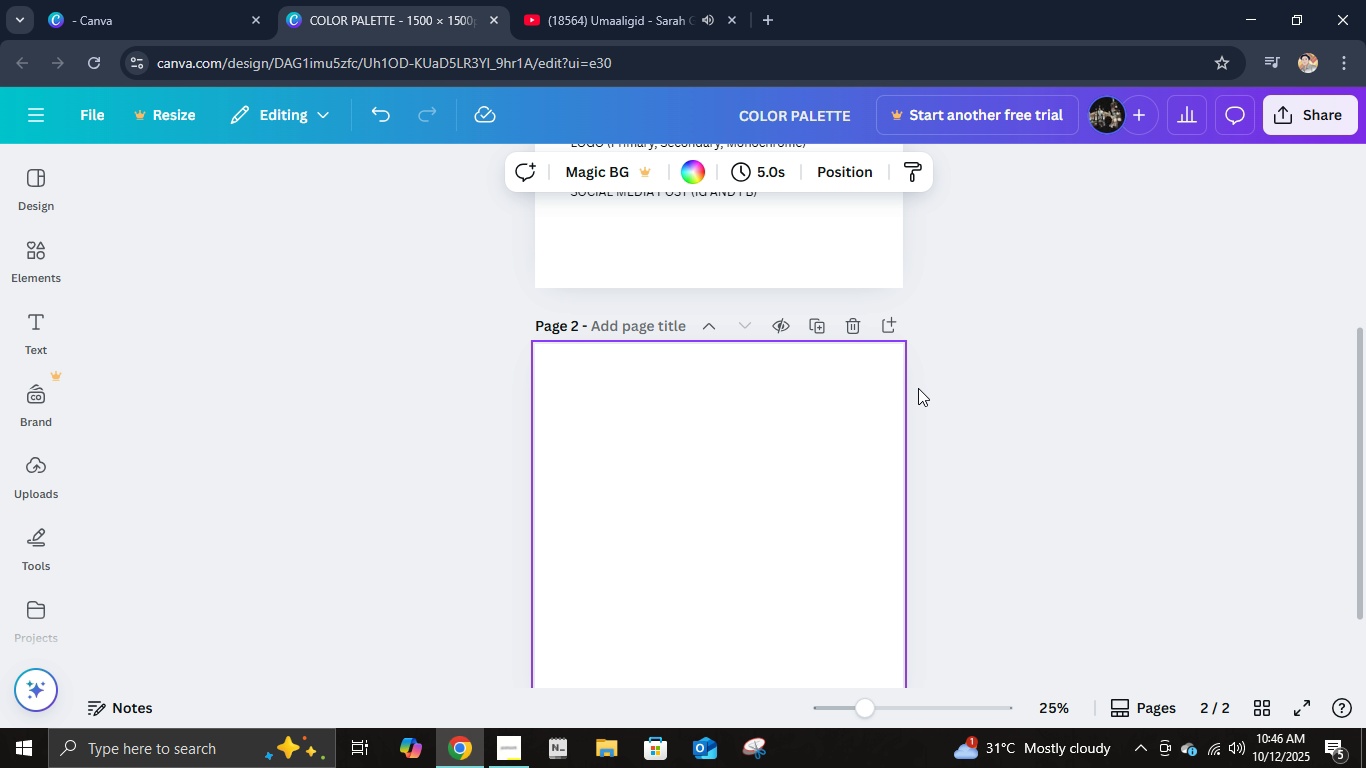 
scroll: coordinate [918, 388], scroll_direction: up, amount: 2.0
 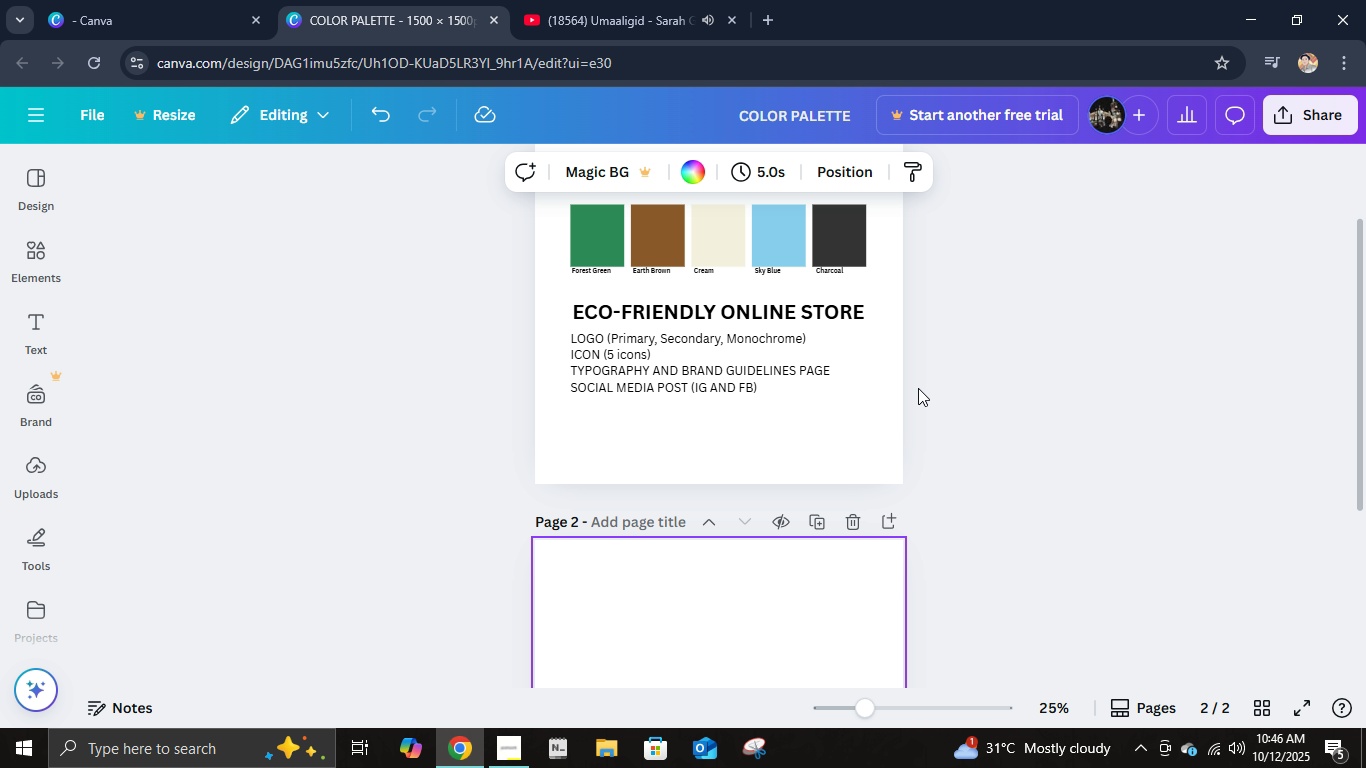 
scroll: coordinate [907, 529], scroll_direction: down, amount: 3.0
 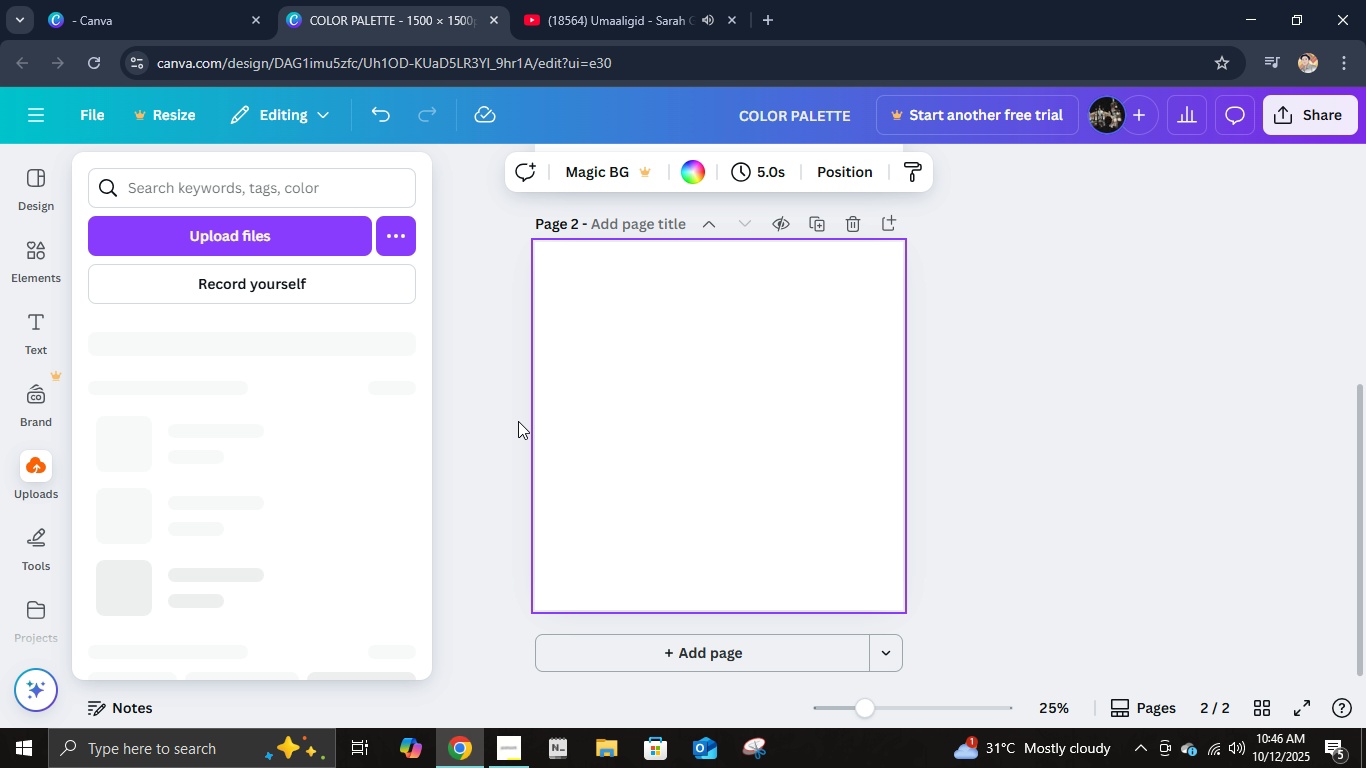 
scroll: coordinate [1011, 378], scroll_direction: up, amount: 2.0
 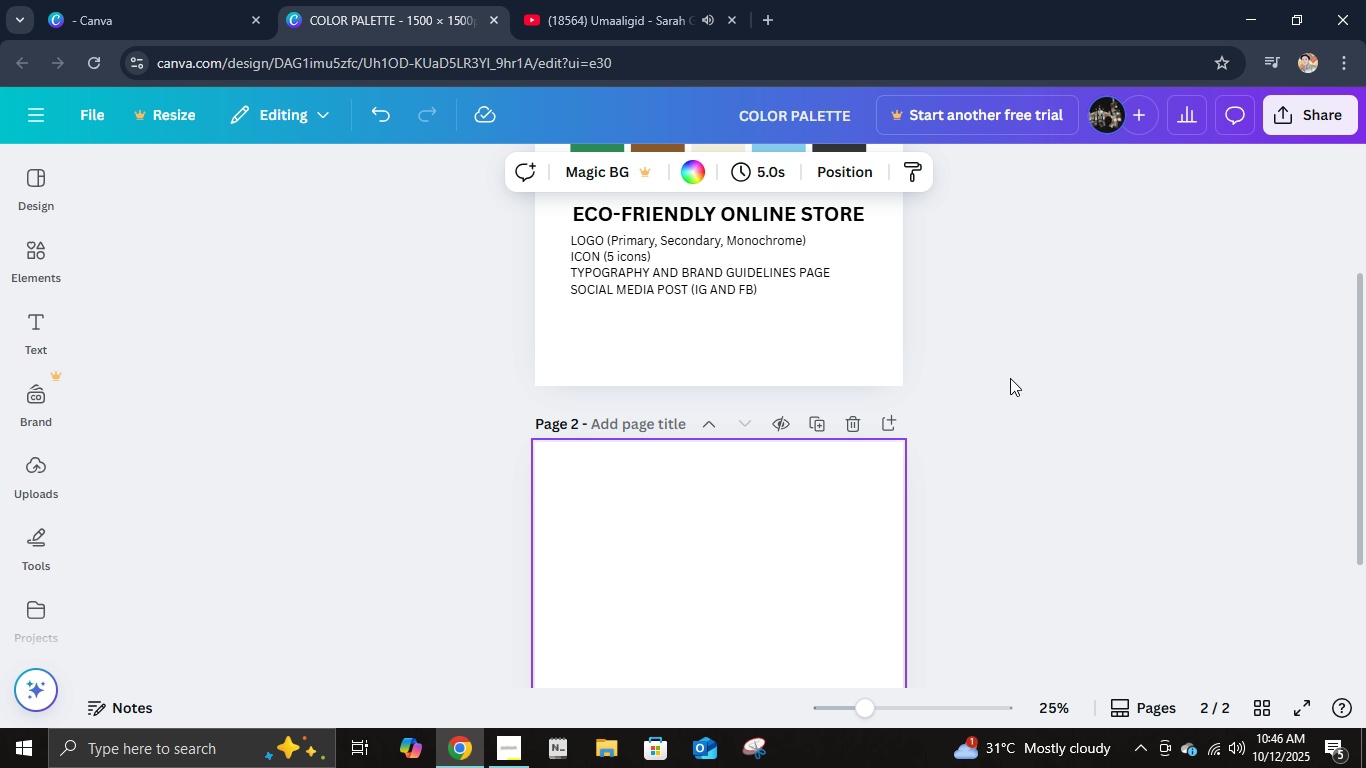 
scroll: coordinate [1002, 381], scroll_direction: down, amount: 3.0
 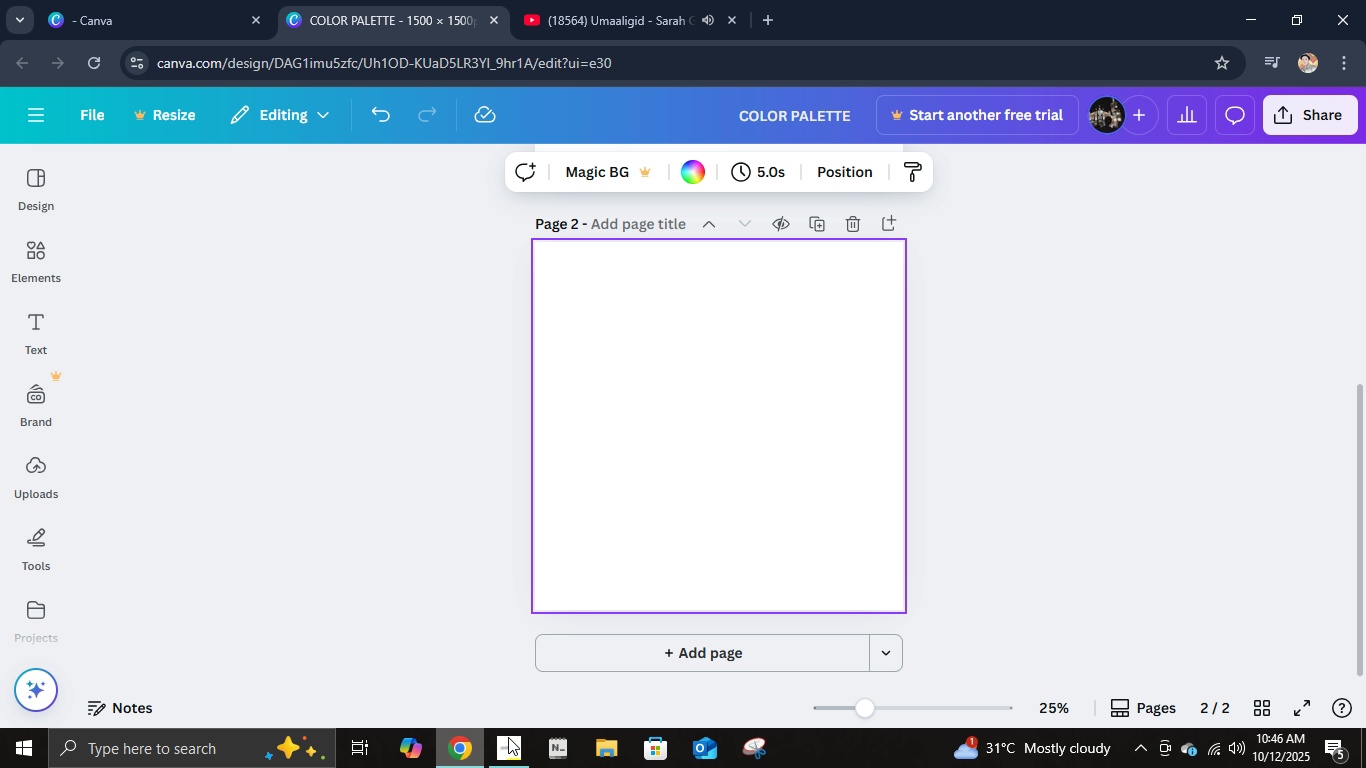 
left_click([517, 739])